 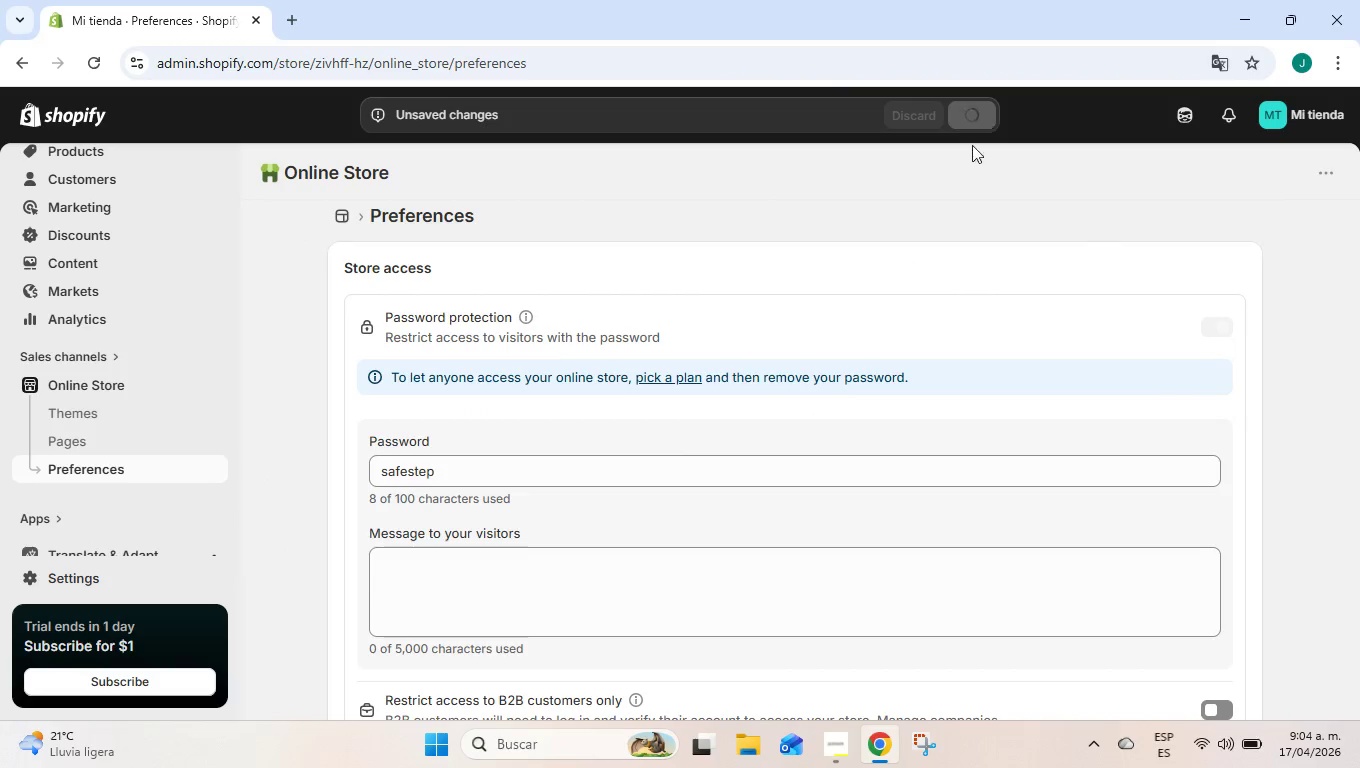 
mouse_move([937, 182])
 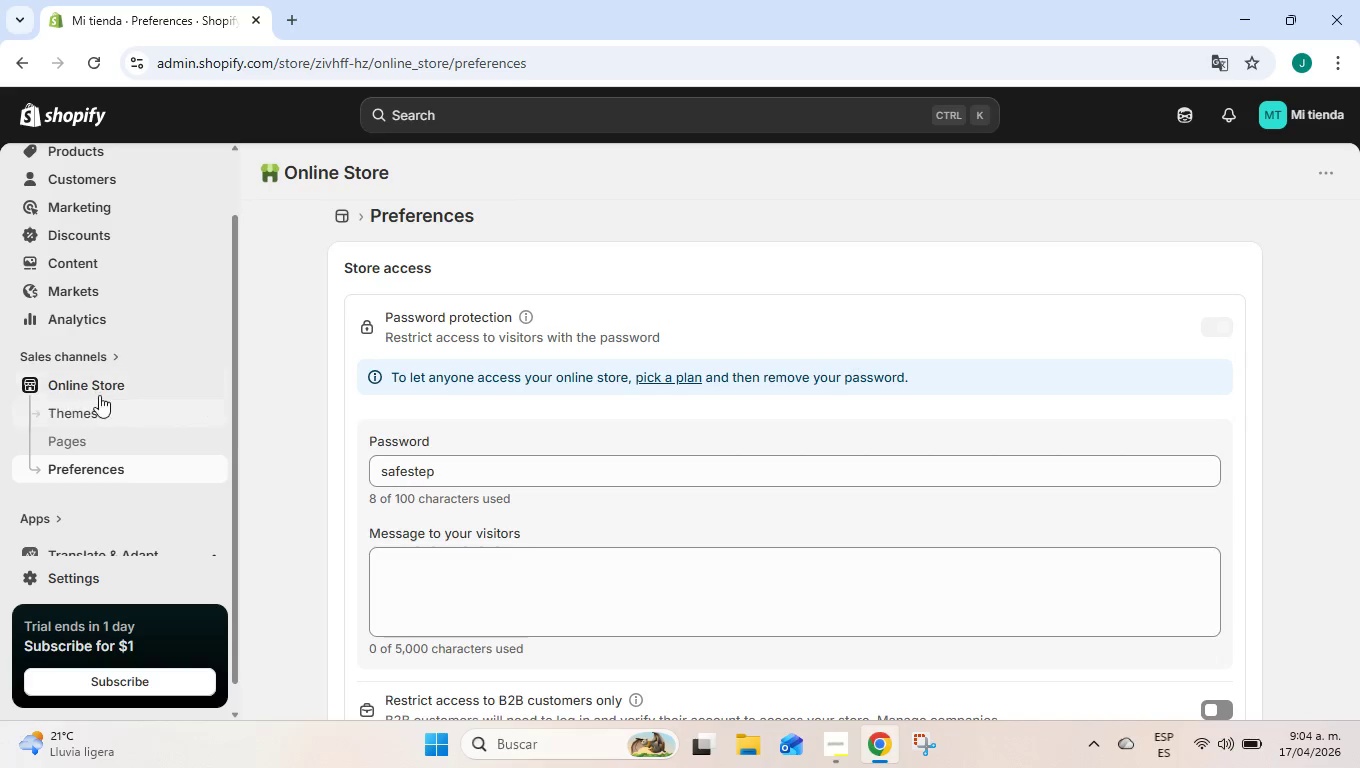 
left_click([99, 389])
 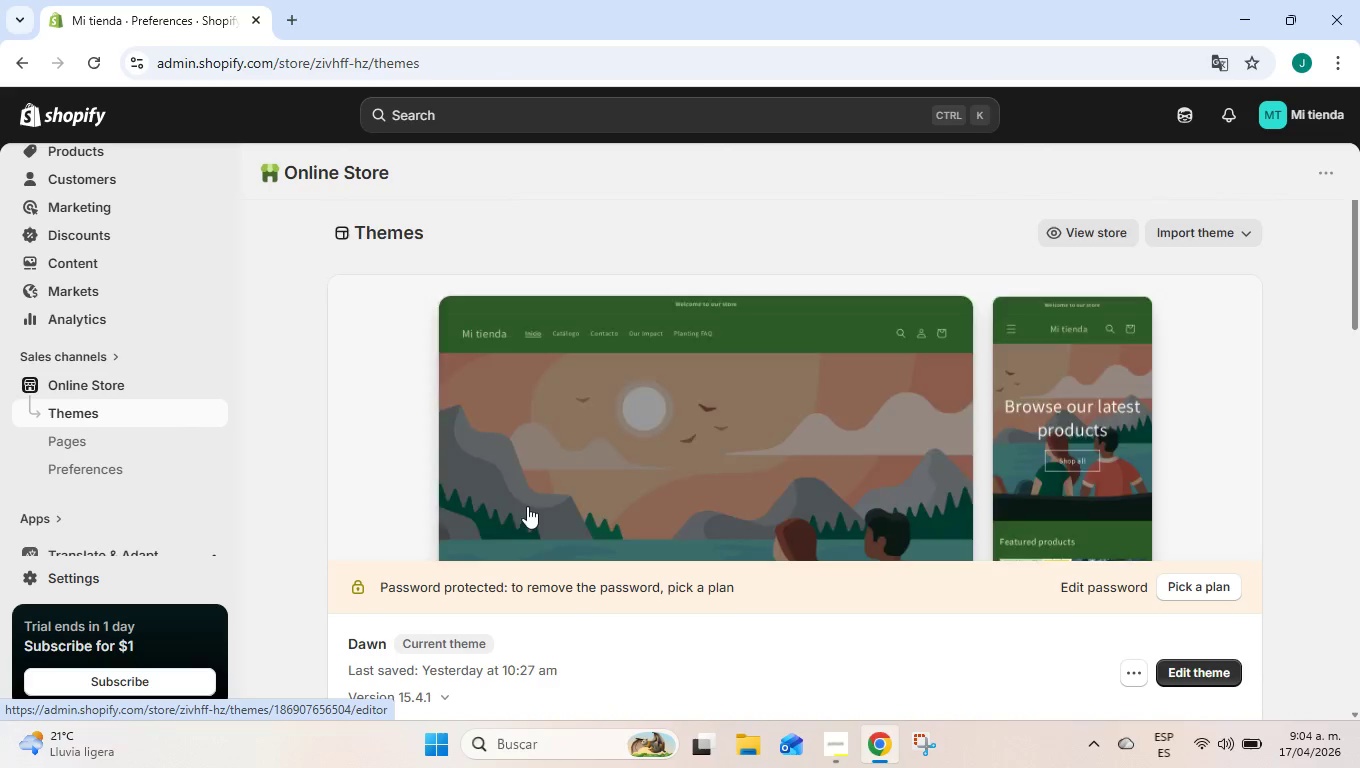 
scroll: coordinate [500, 511], scroll_direction: down, amount: 3.0
 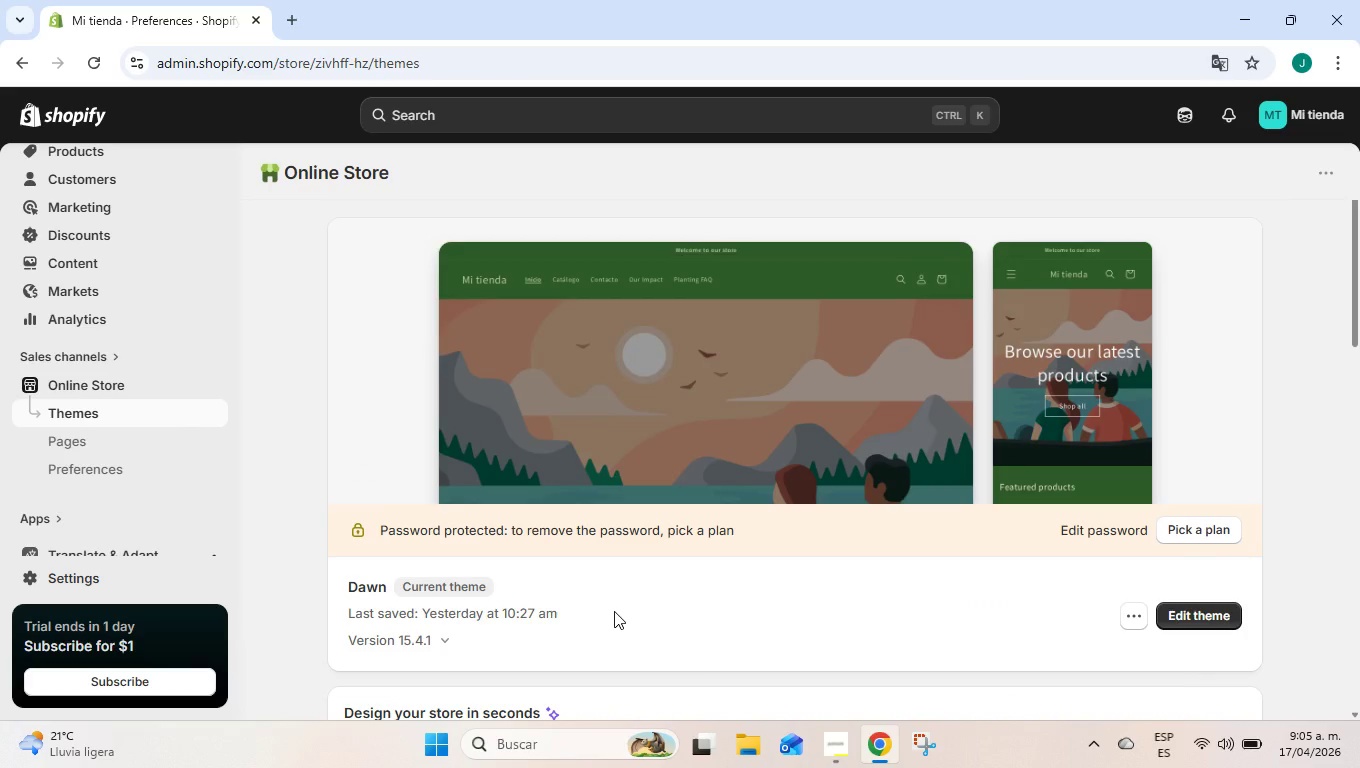 
wait(11.89)
 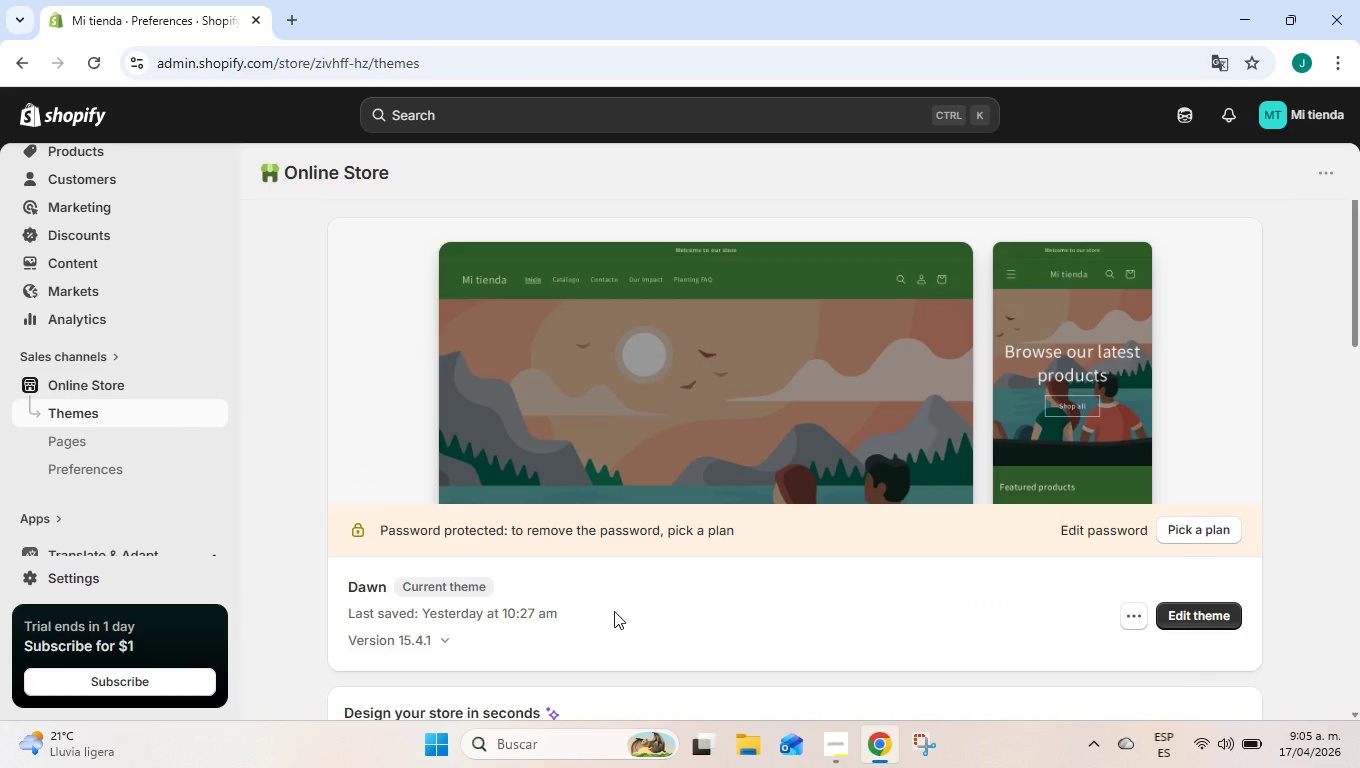 
scroll: coordinate [91, 485], scroll_direction: down, amount: 1.0
 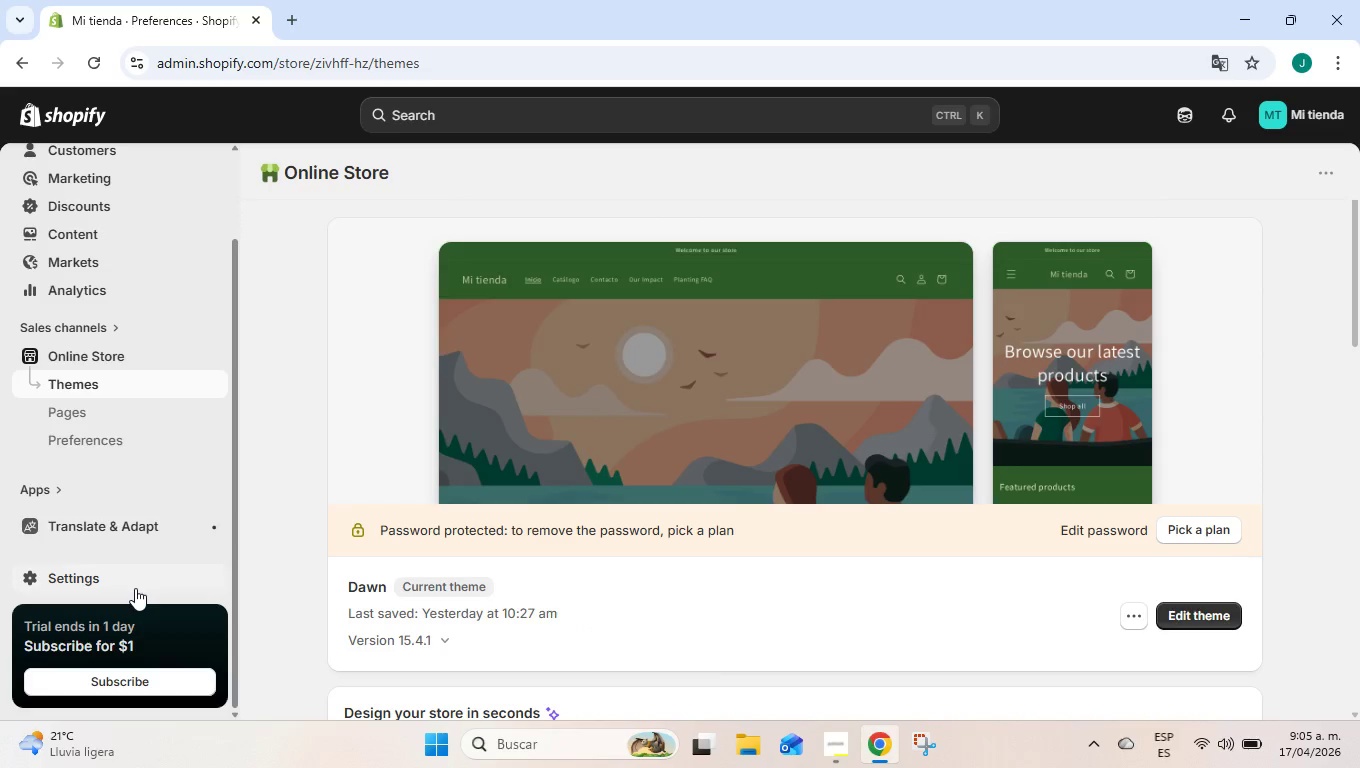 
left_click([138, 580])
 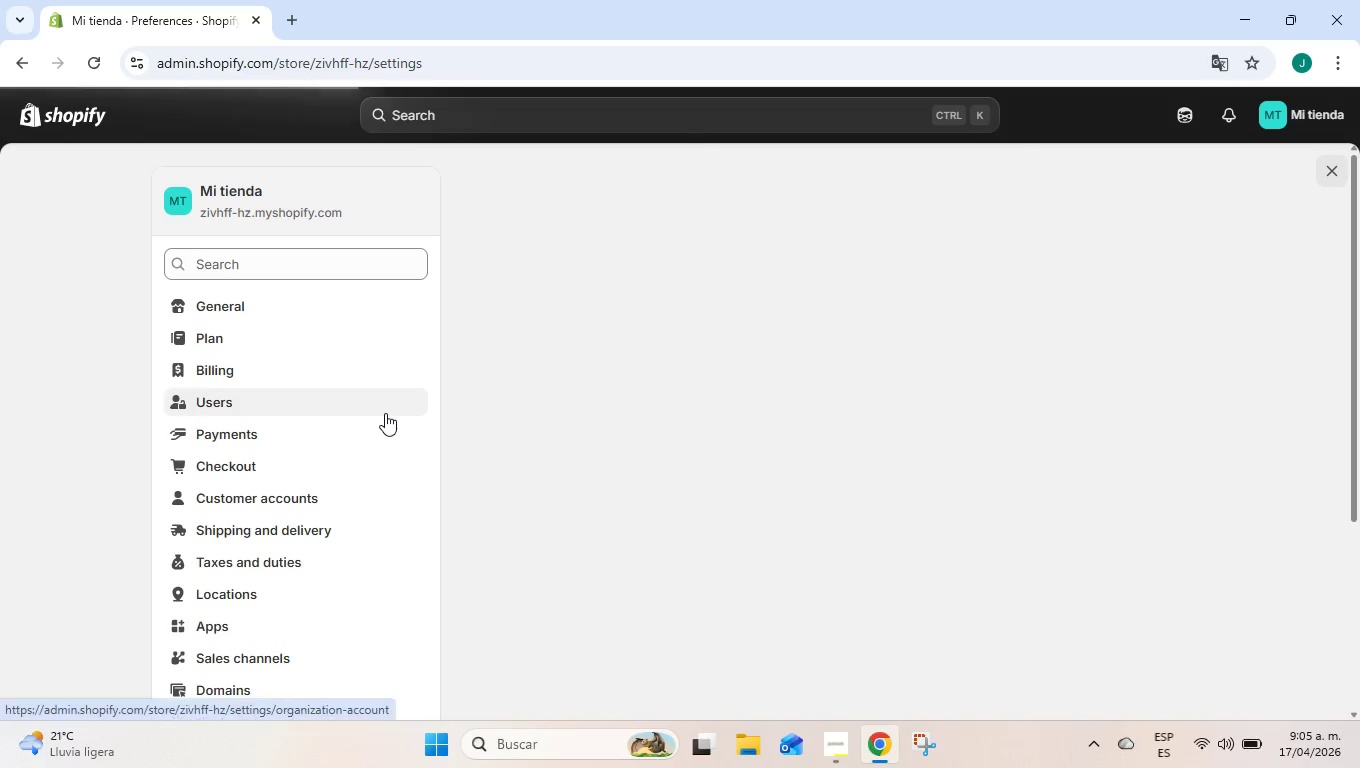 
mouse_move([346, 323])
 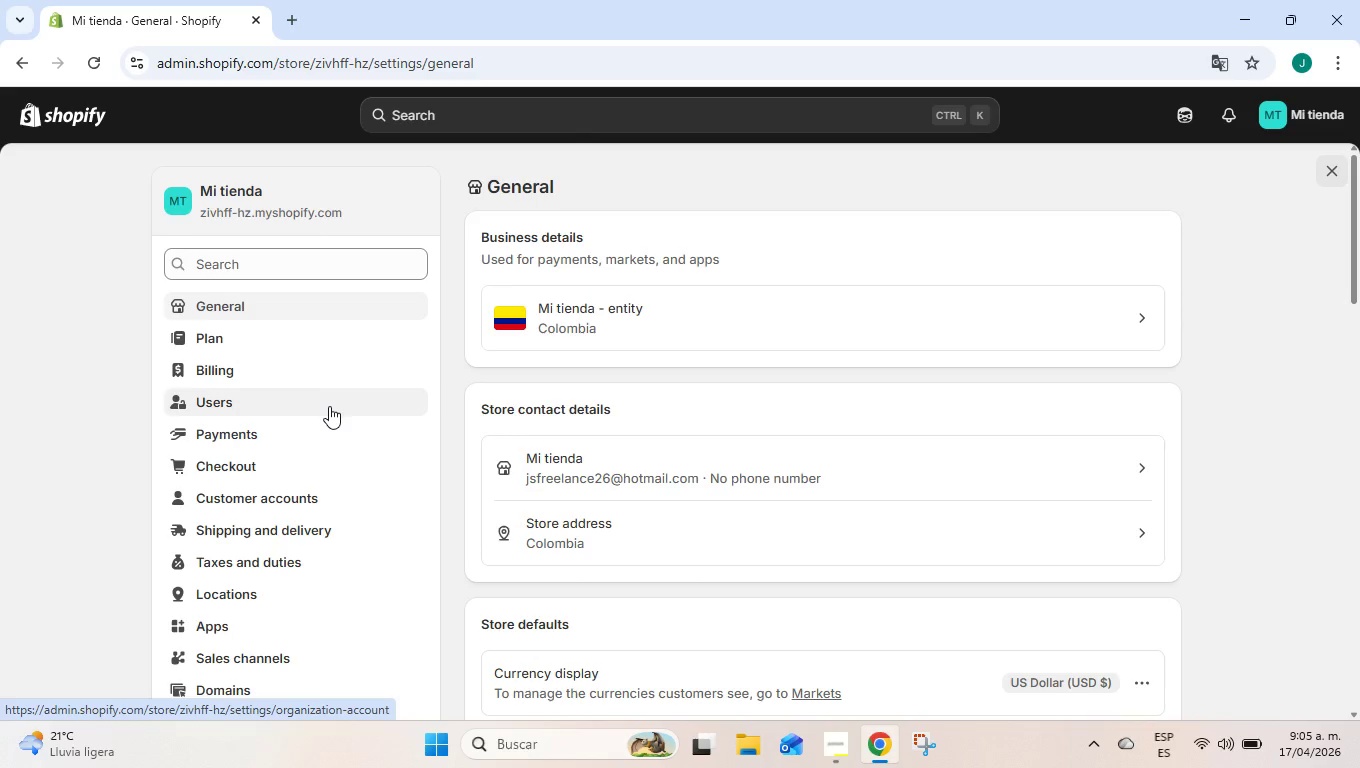 
scroll: coordinate [329, 406], scroll_direction: down, amount: 3.0
 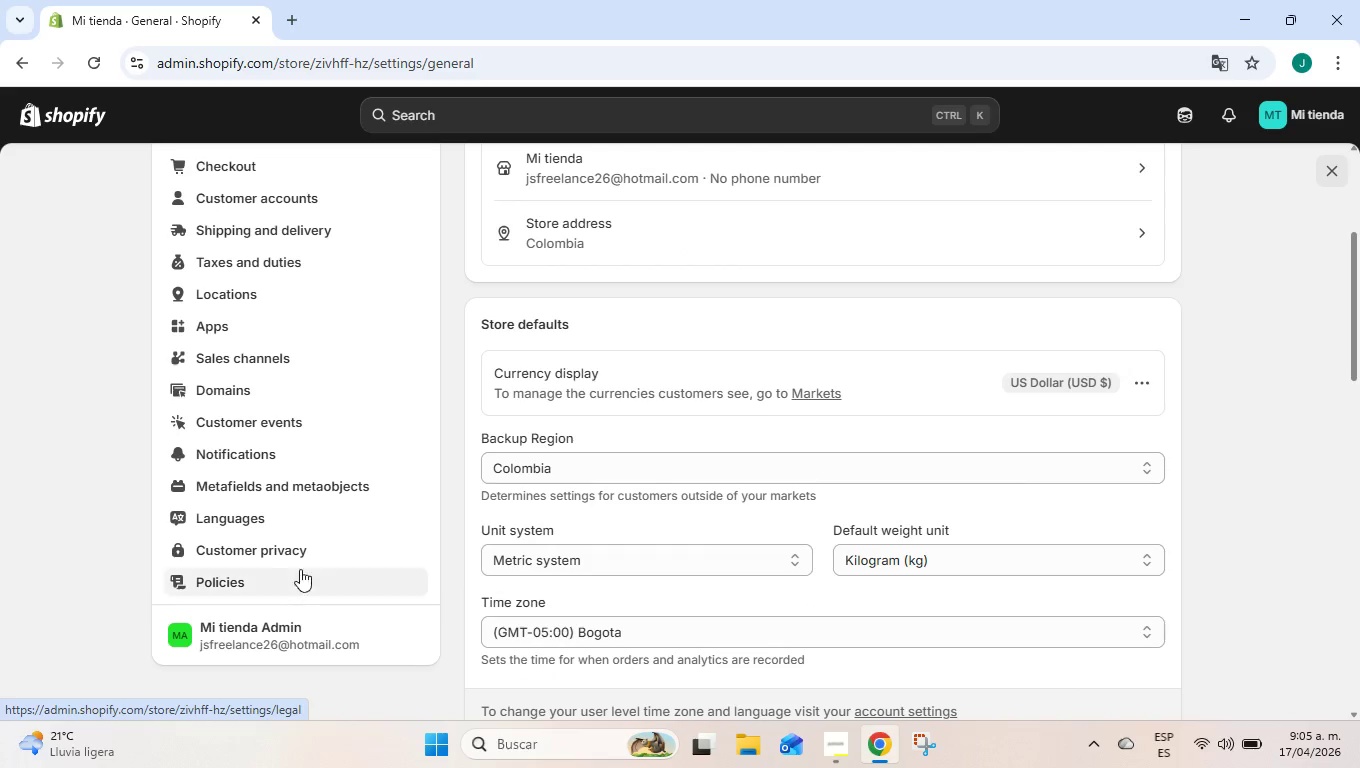 
left_click([300, 567])
 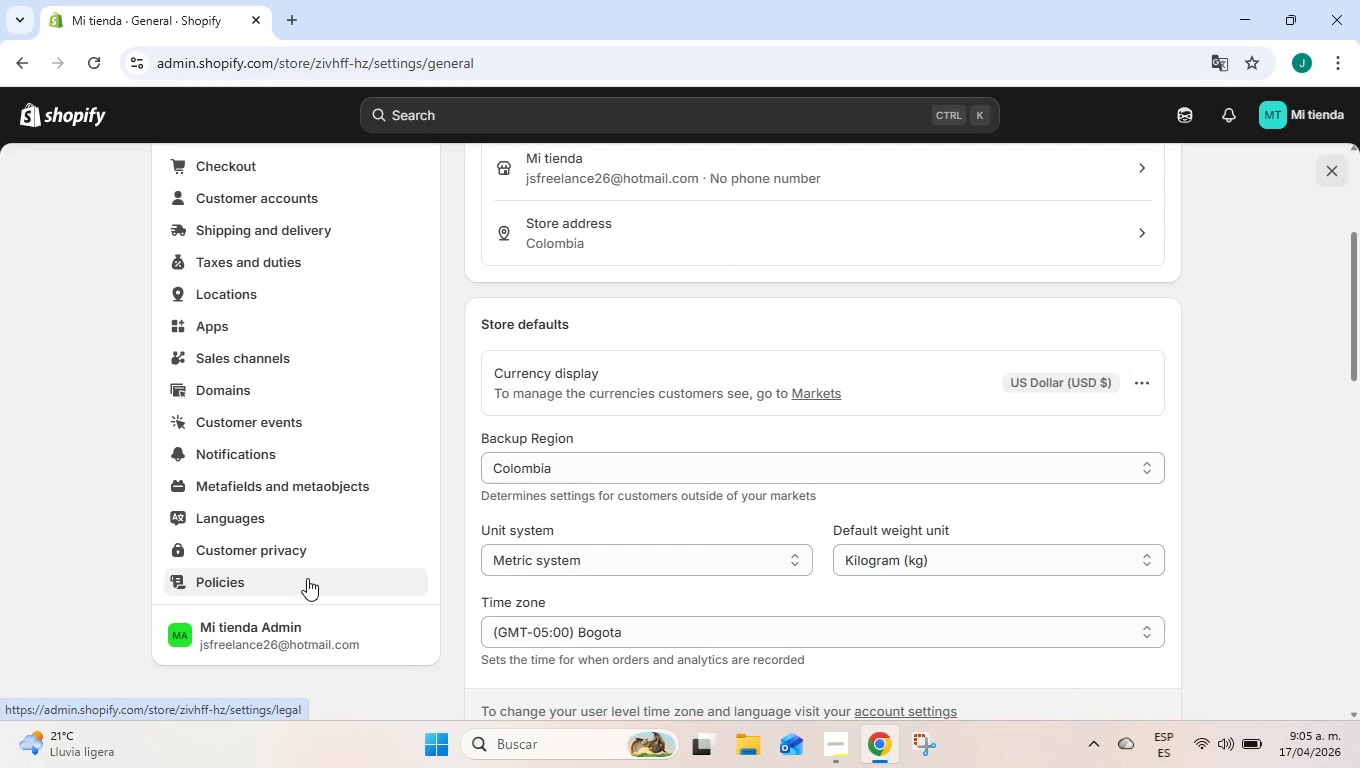 
left_click([307, 578])
 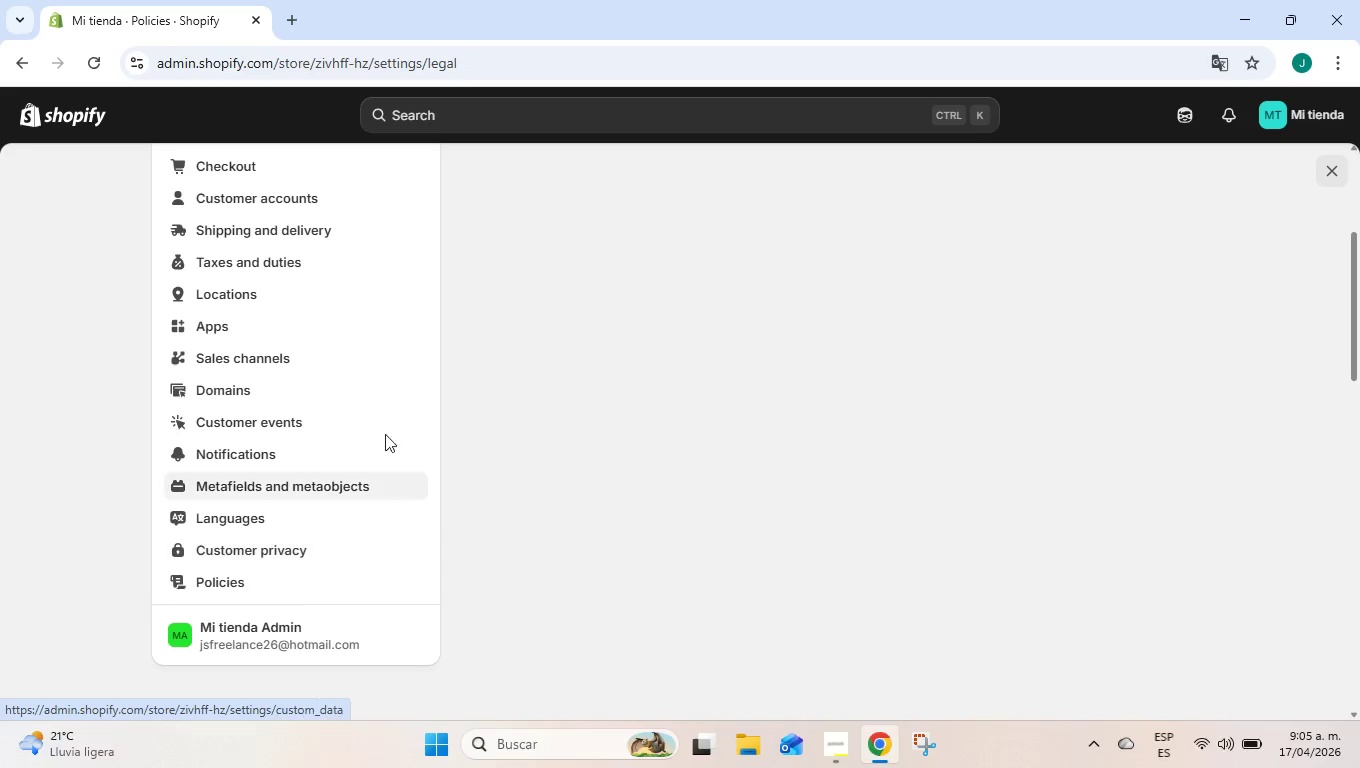 
mouse_move([481, 299])
 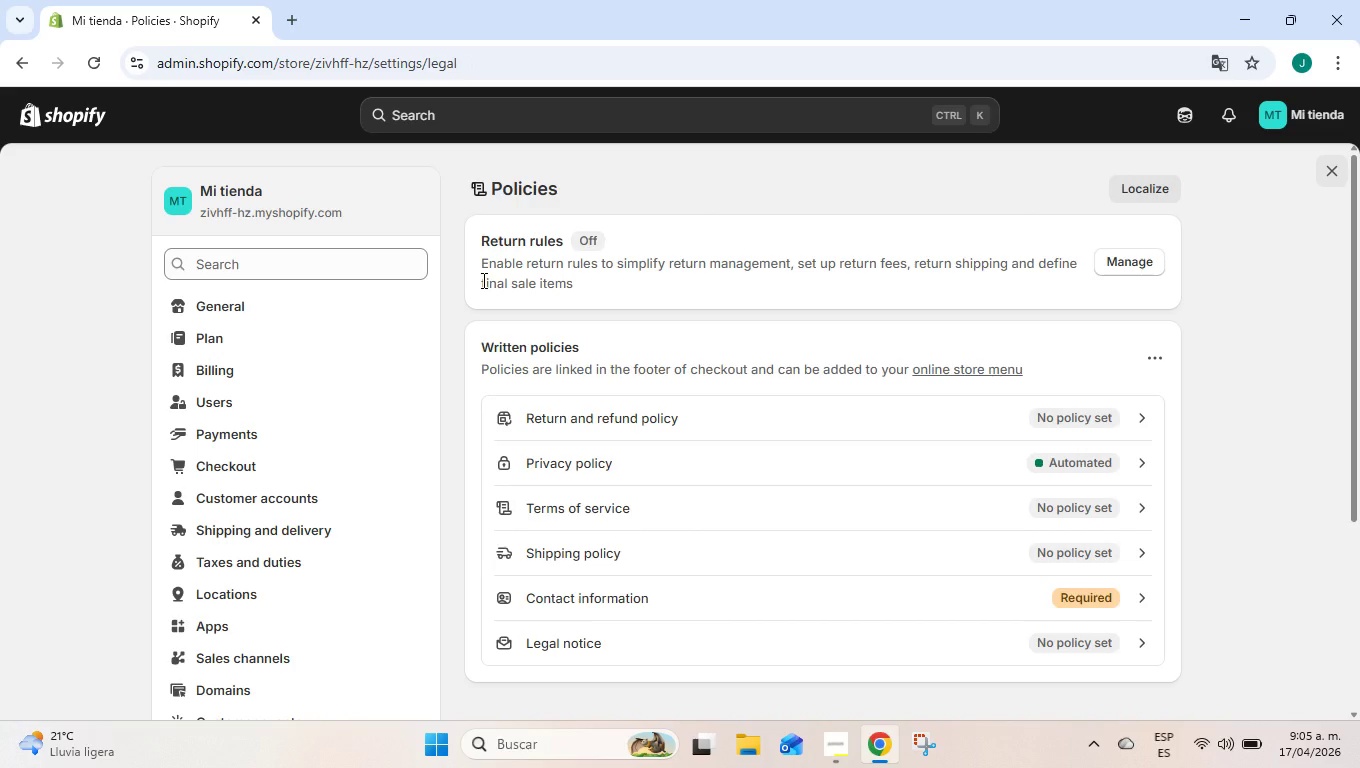 
wait(8.35)
 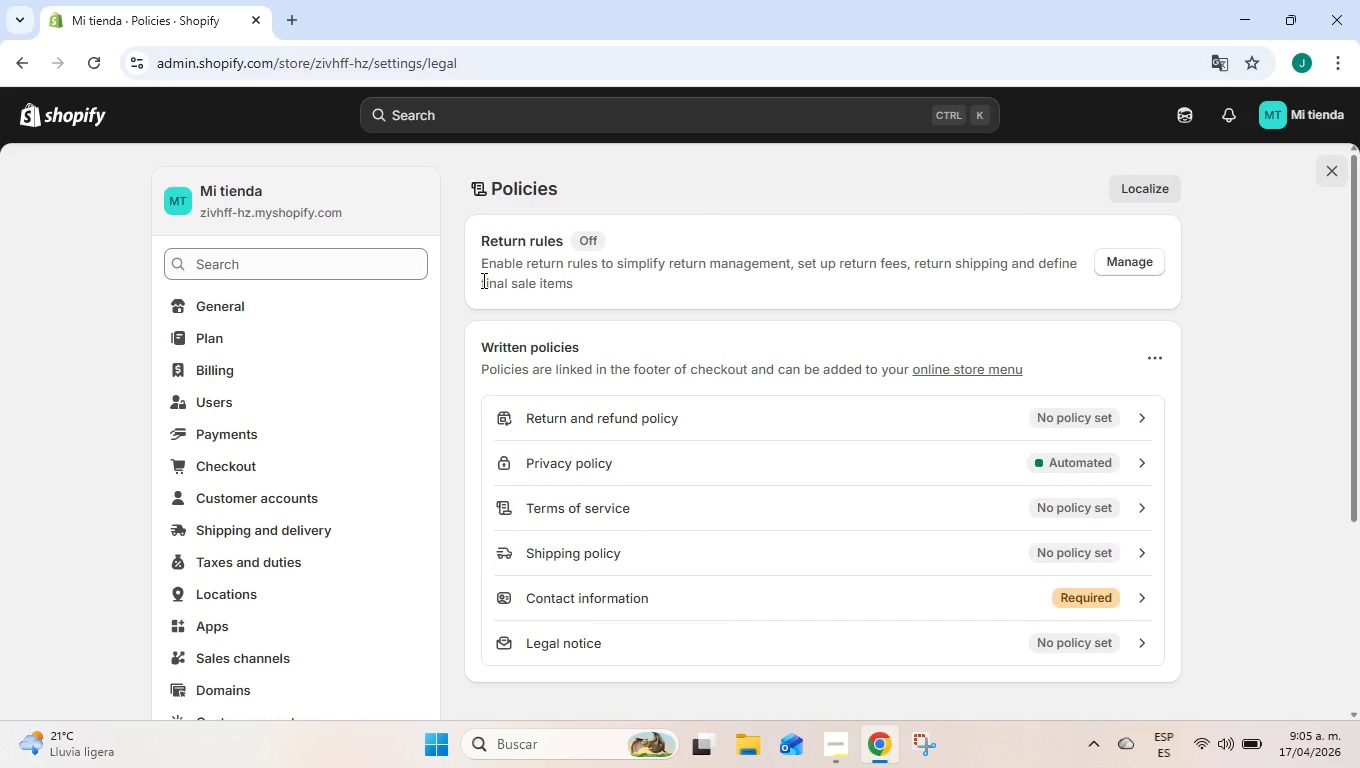 
scroll: coordinate [463, 318], scroll_direction: down, amount: 2.0
 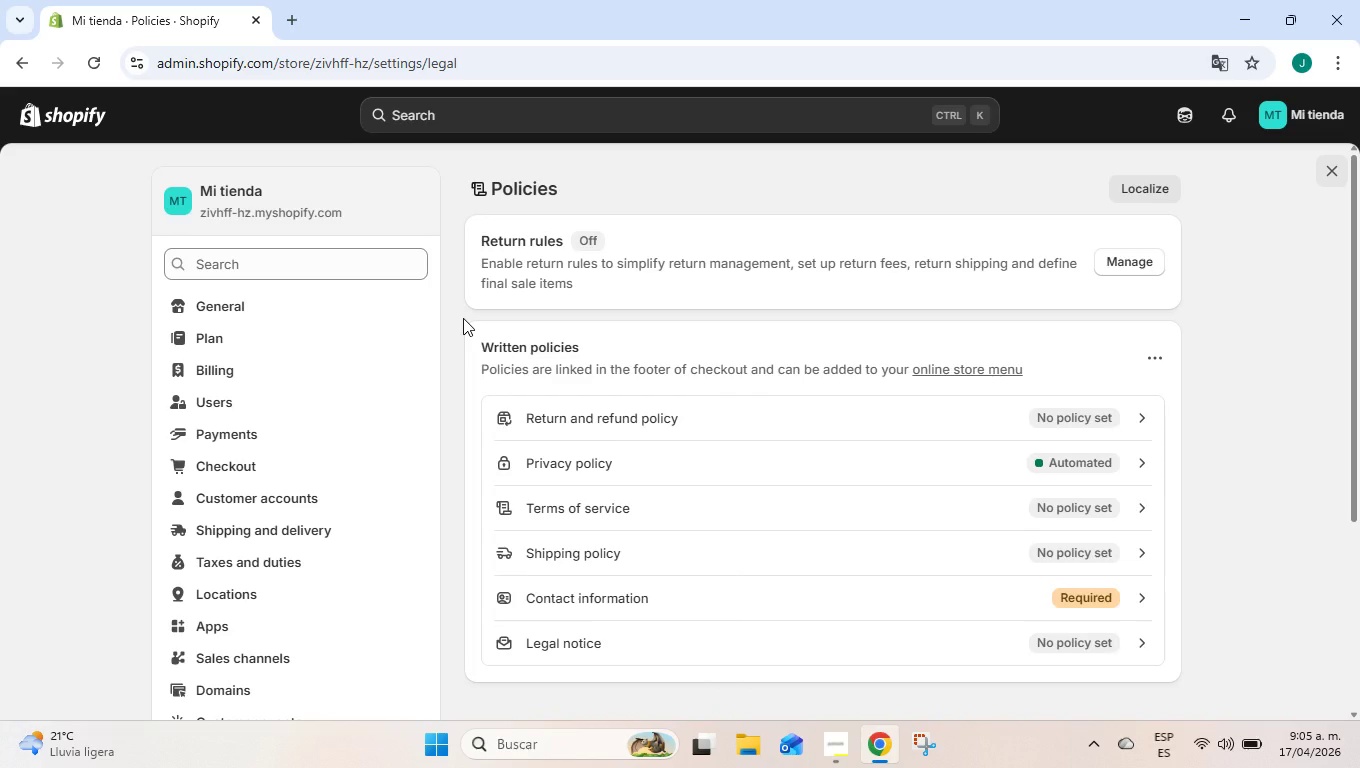 
wait(17.34)
 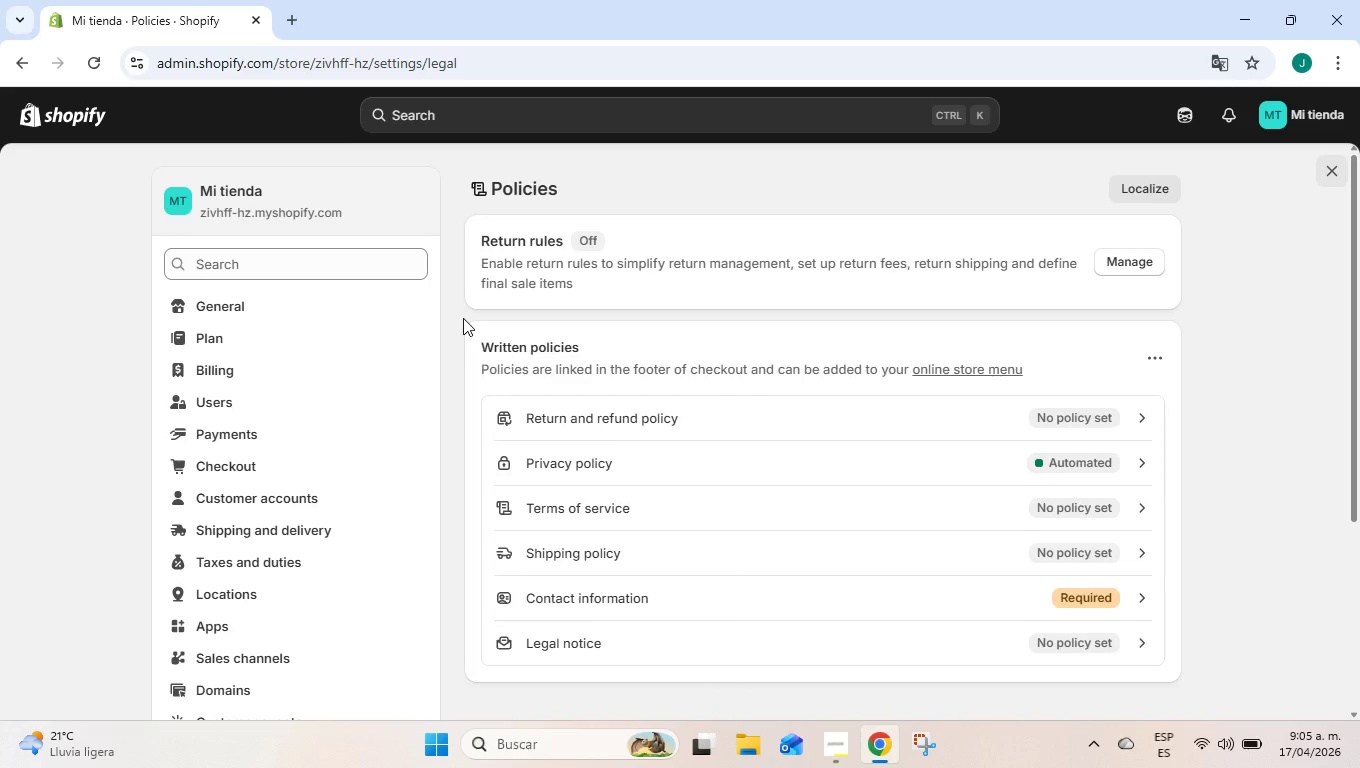 
scroll: coordinate [463, 318], scroll_direction: down, amount: 5.0
 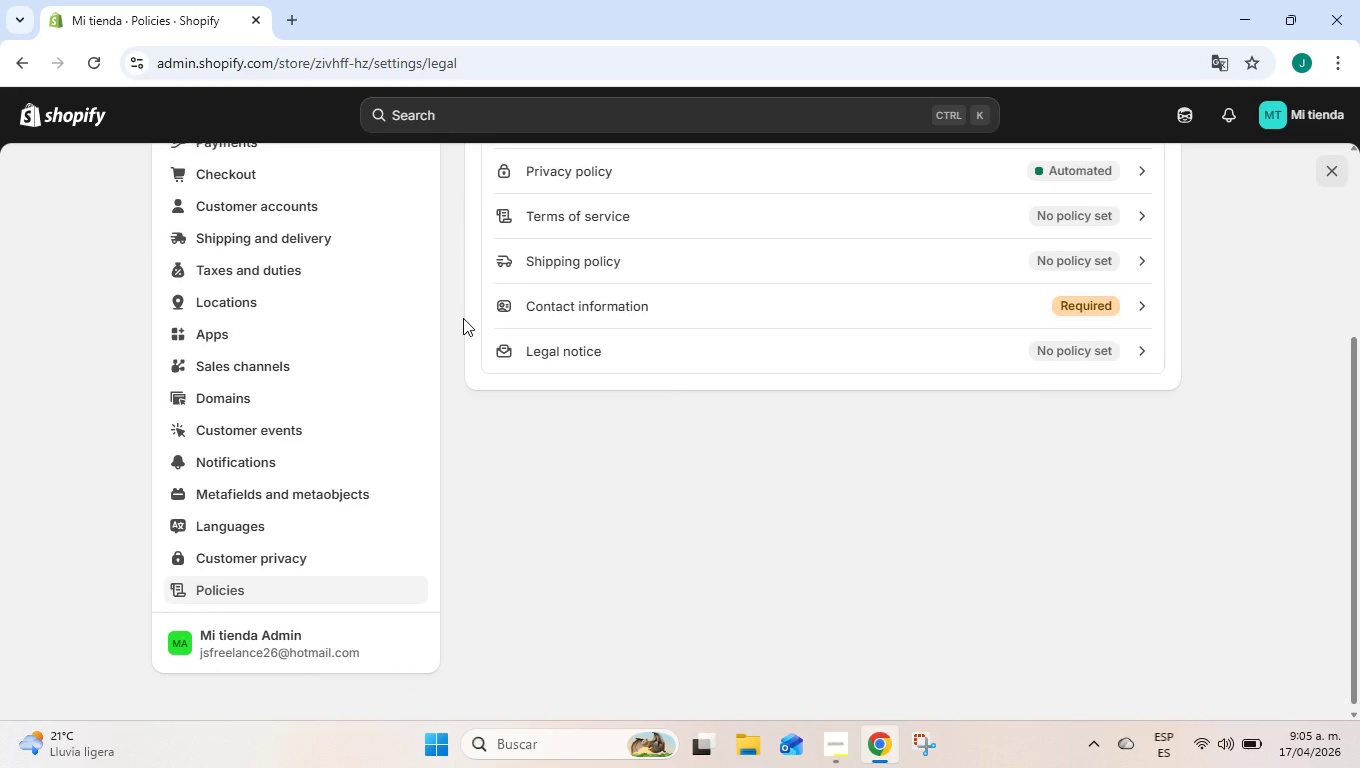 
scroll: coordinate [463, 318], scroll_direction: up, amount: 3.0
 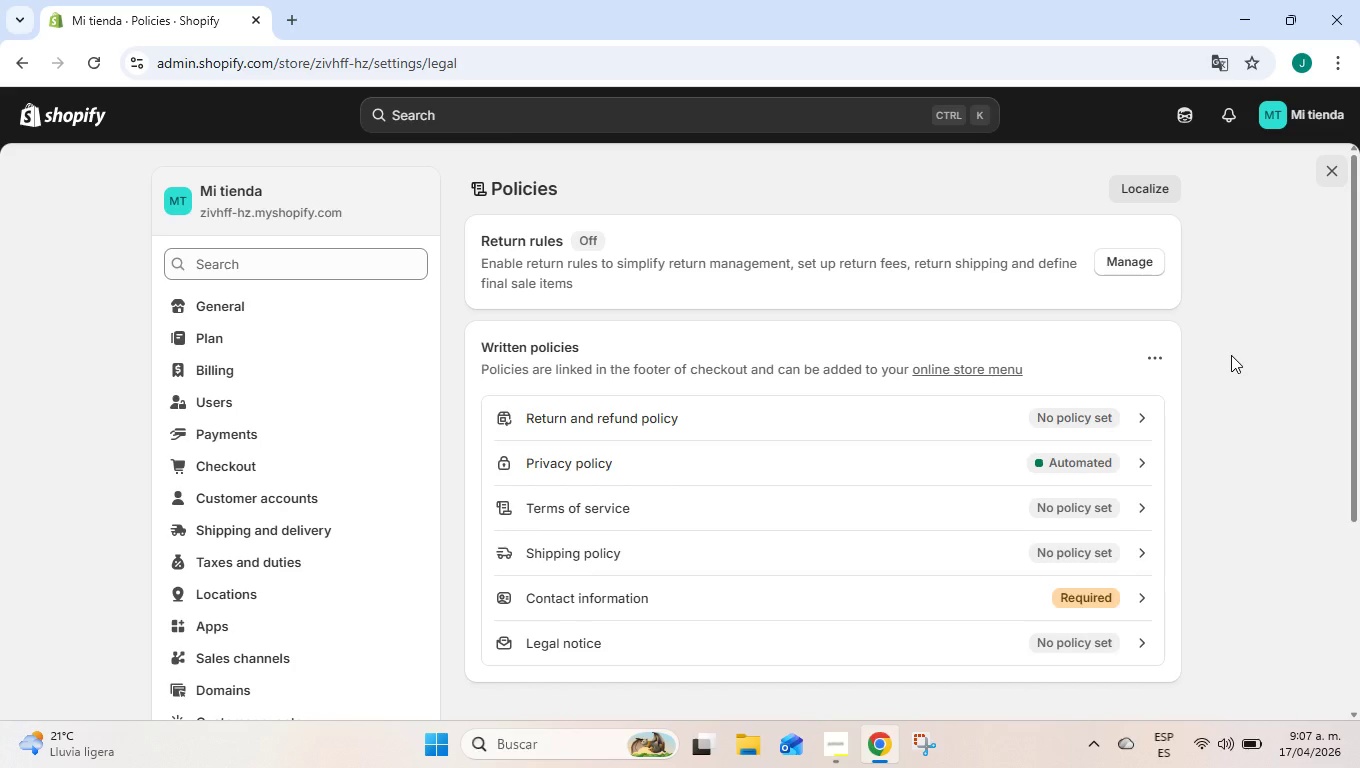 
wait(84.45)
 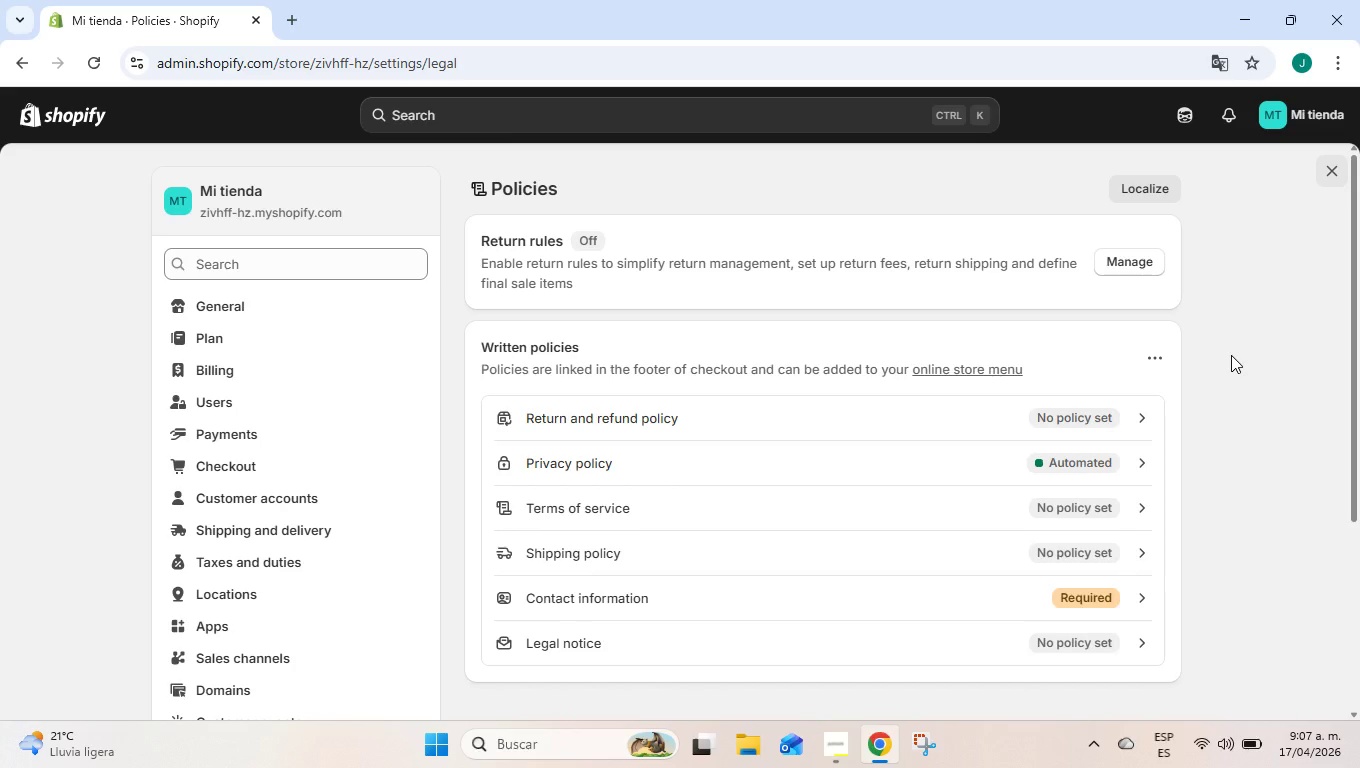 
left_click([850, 745])